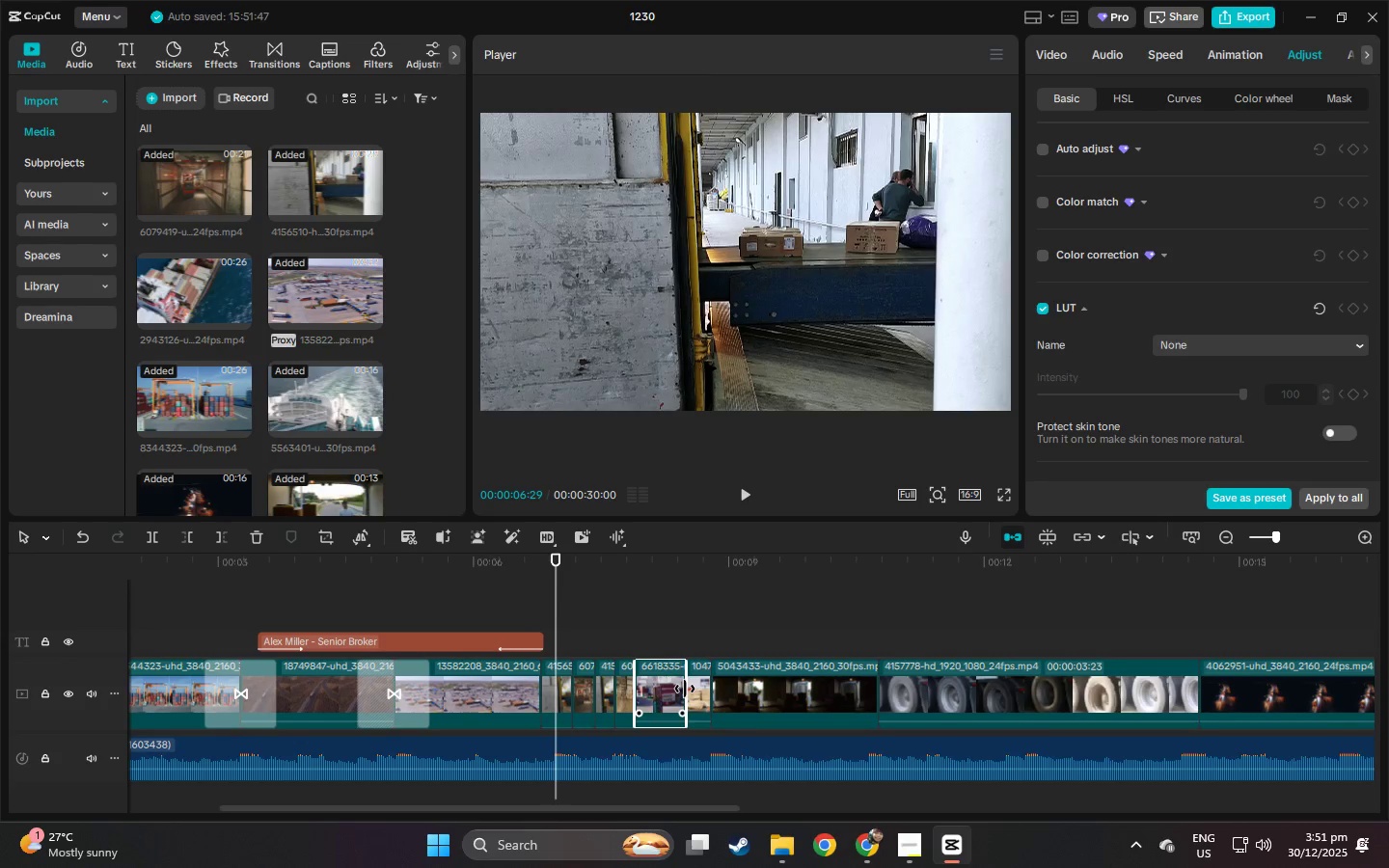 
left_click_drag(start_coordinate=[685, 689], to_coordinate=[660, 689])
 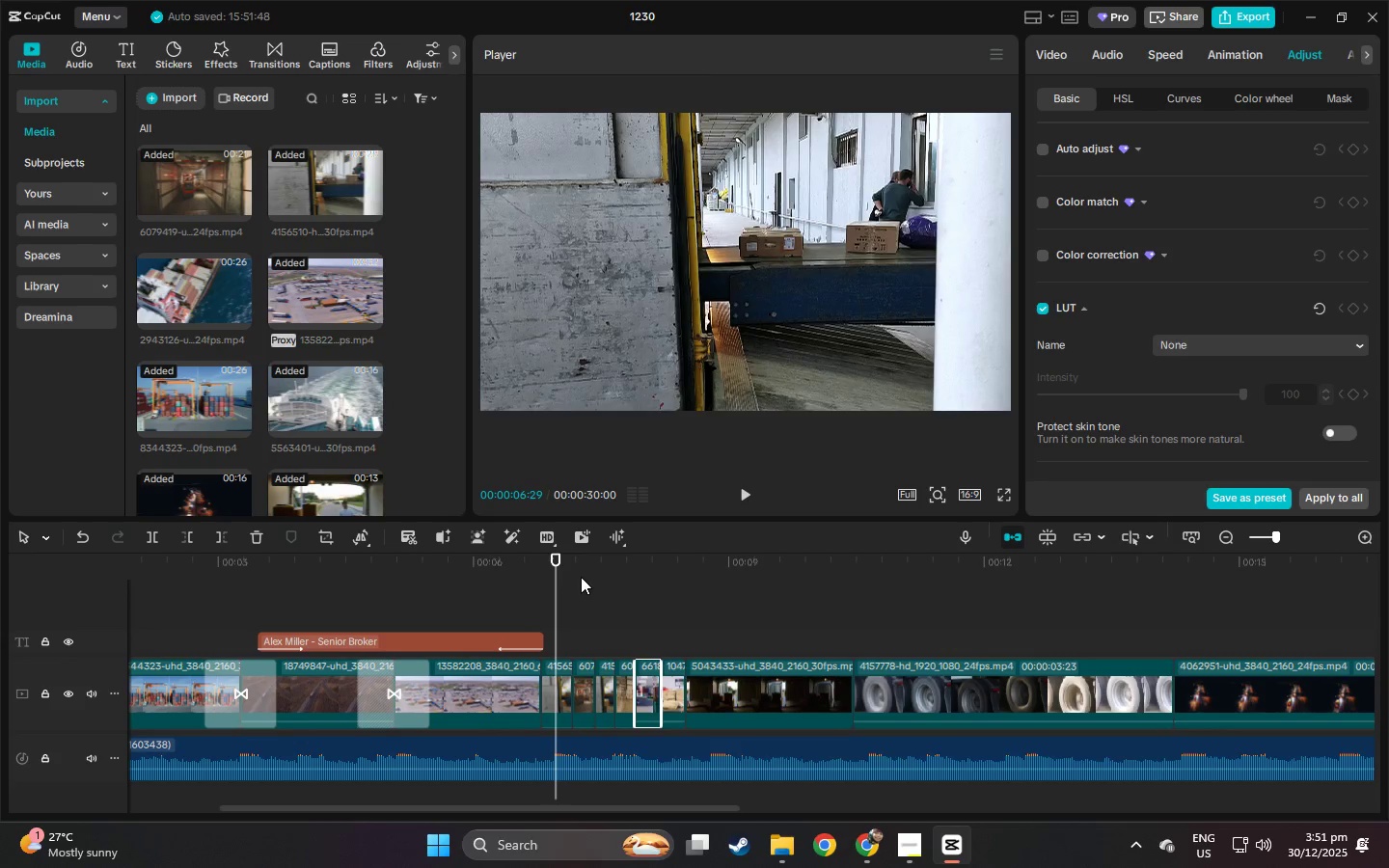 
left_click([531, 568])
 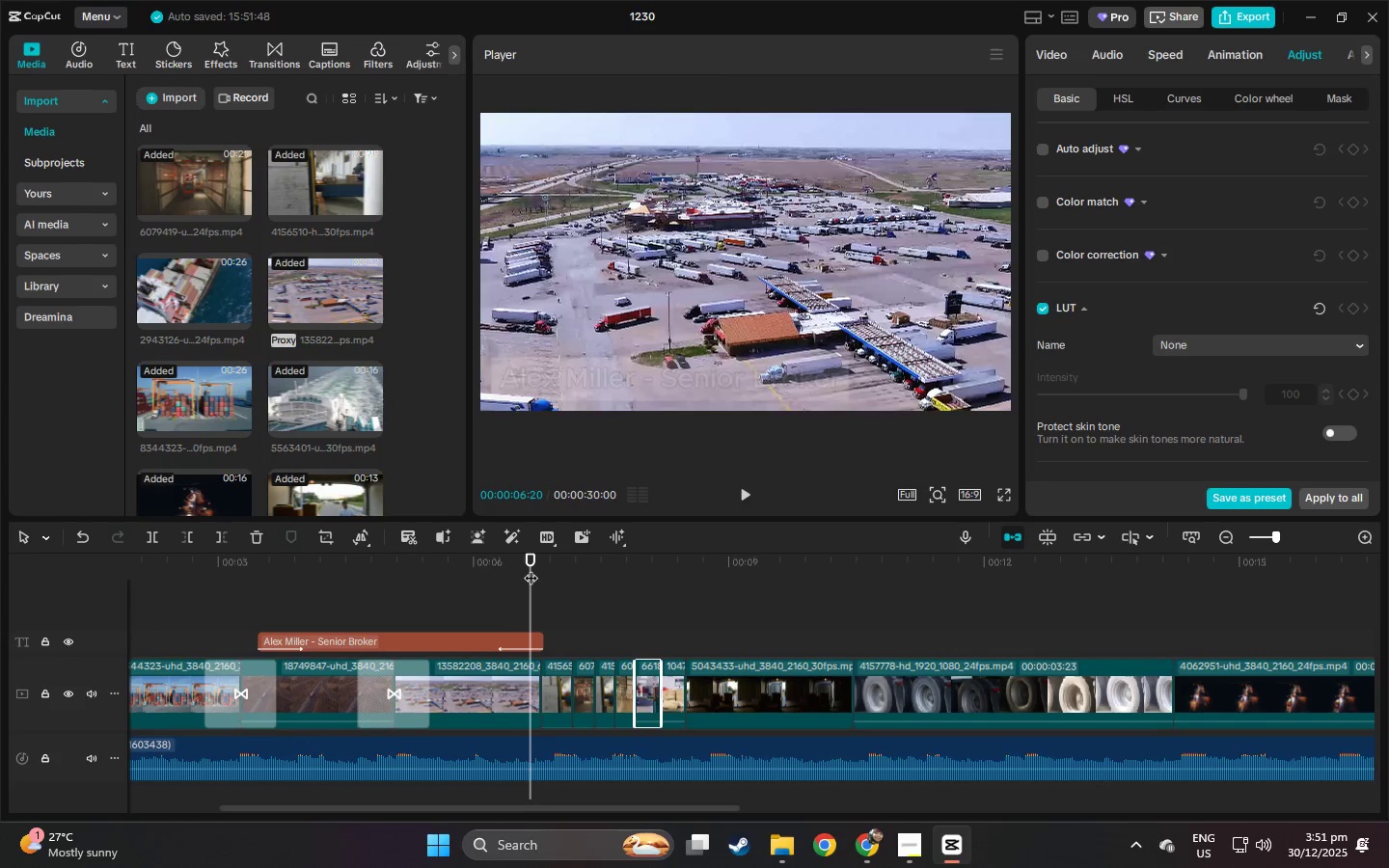 
key(Space)
 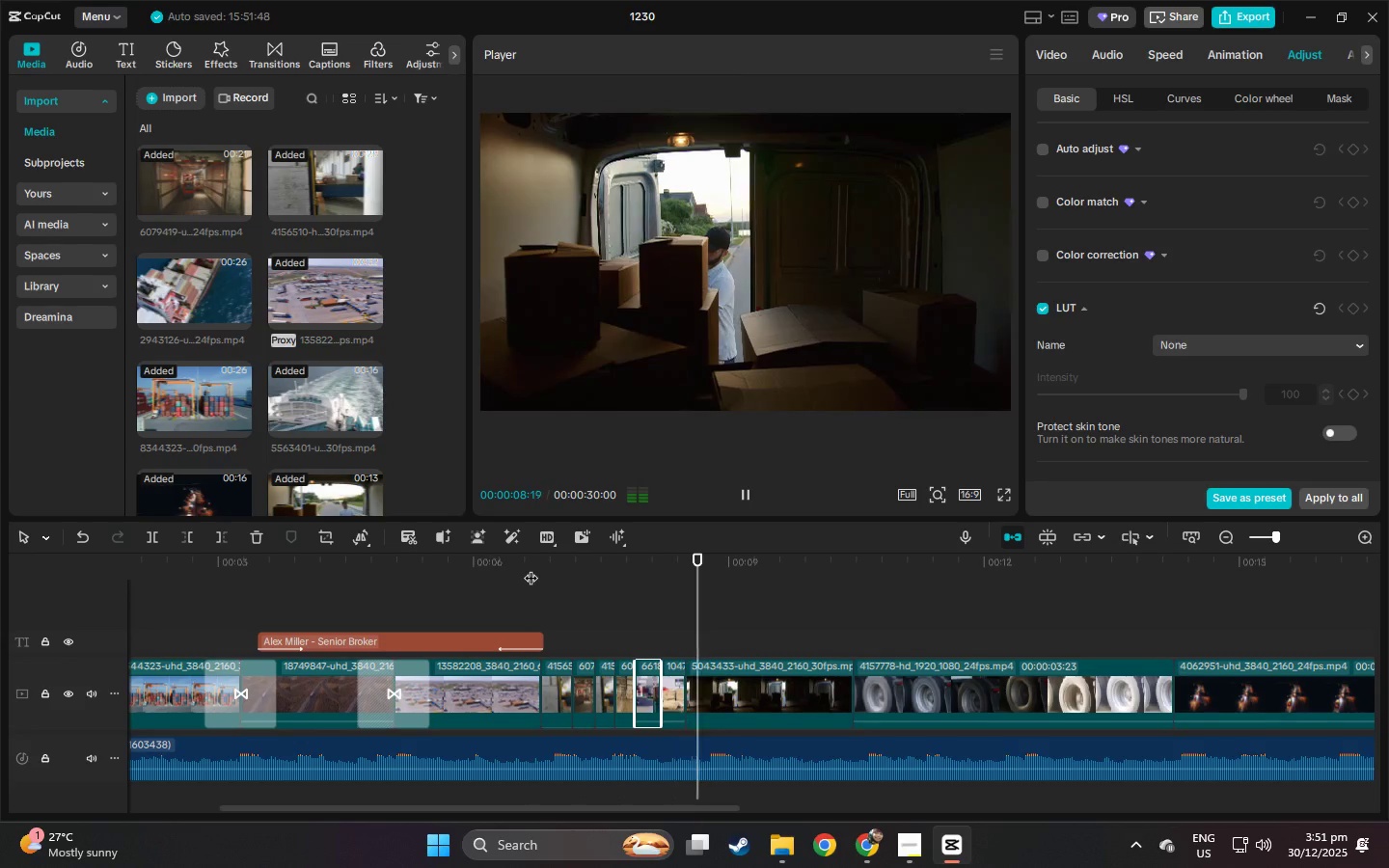 
key(Space)
 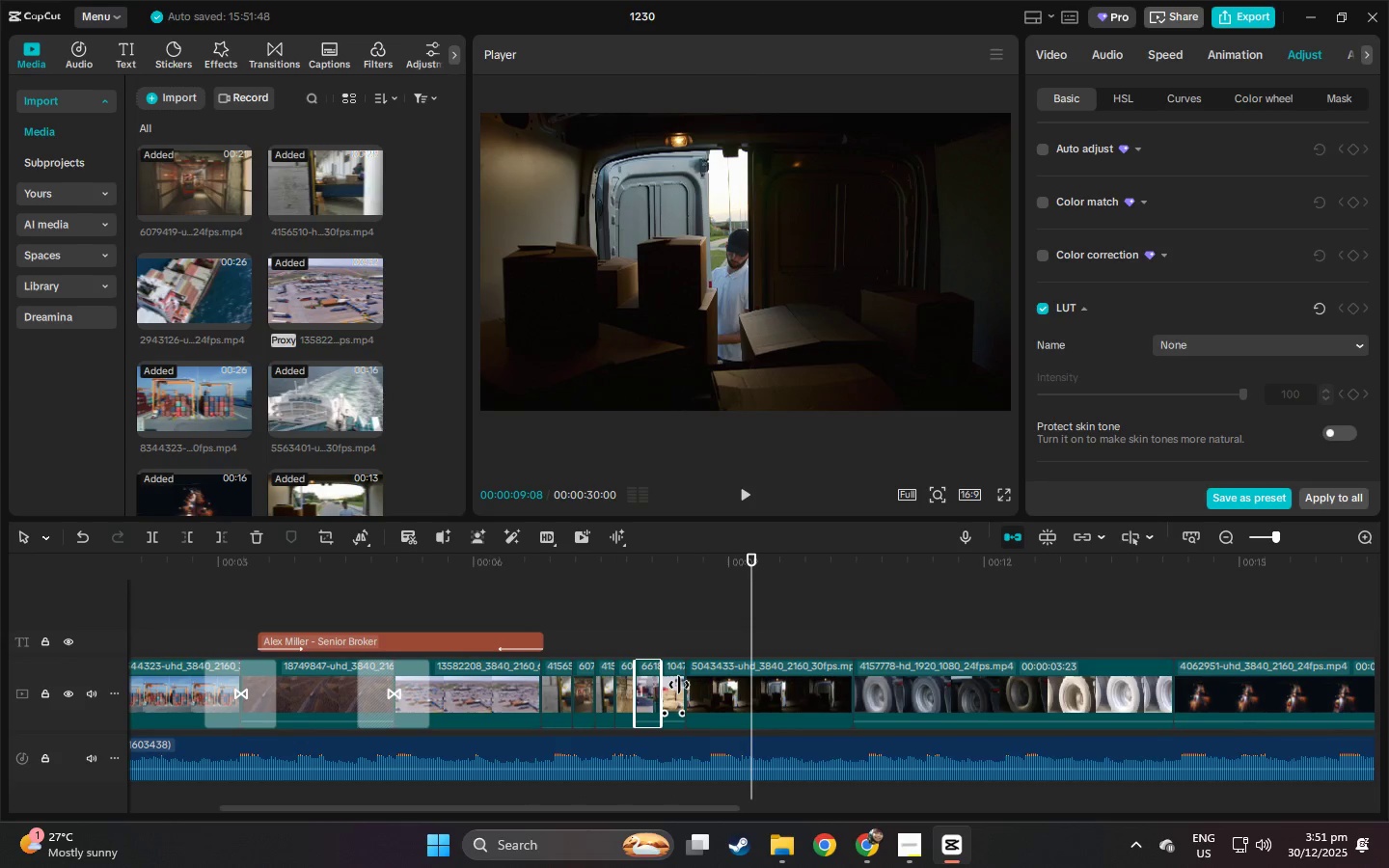 
left_click([679, 685])
 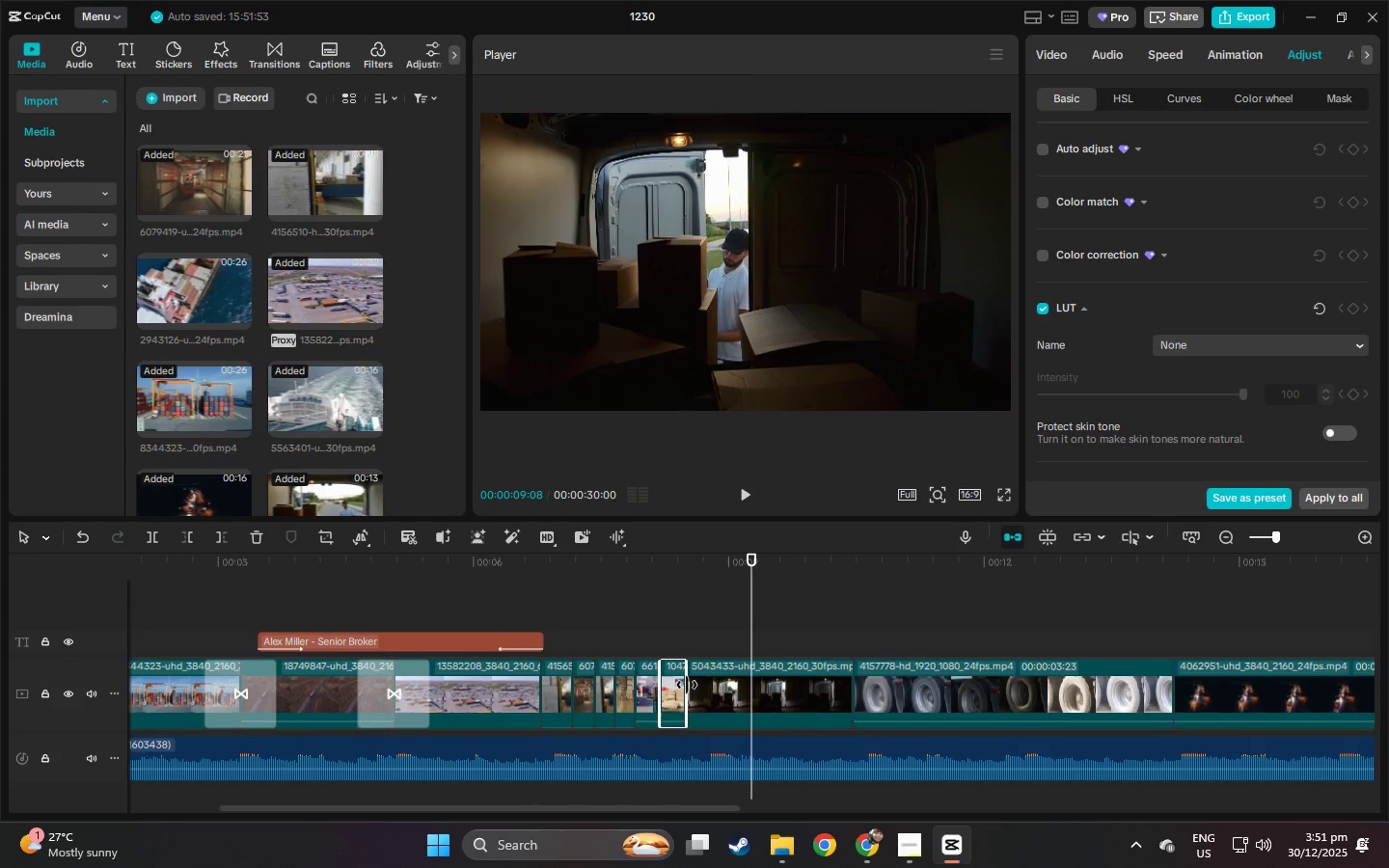 
left_click_drag(start_coordinate=[687, 685], to_coordinate=[705, 687])
 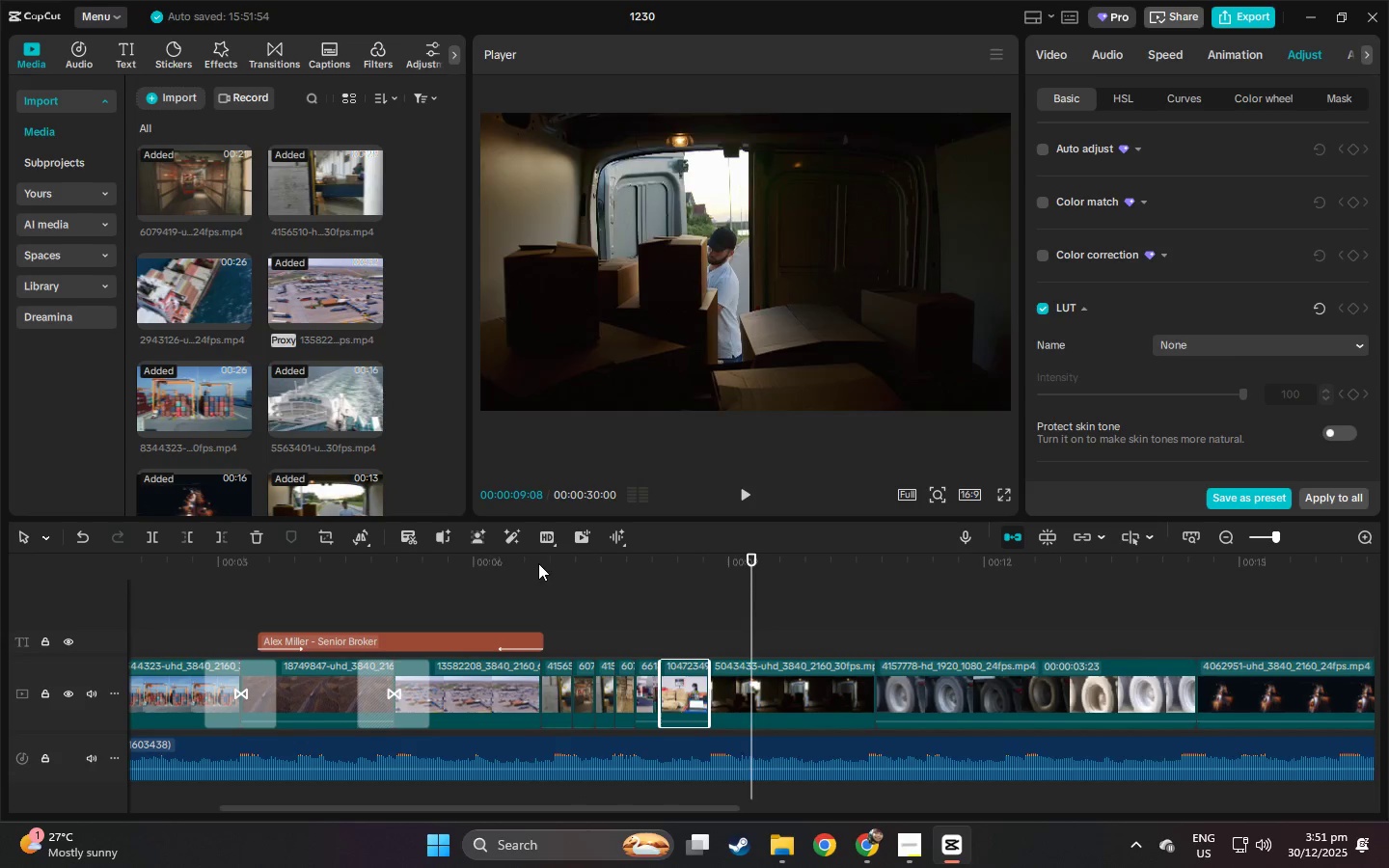 
left_click([535, 561])
 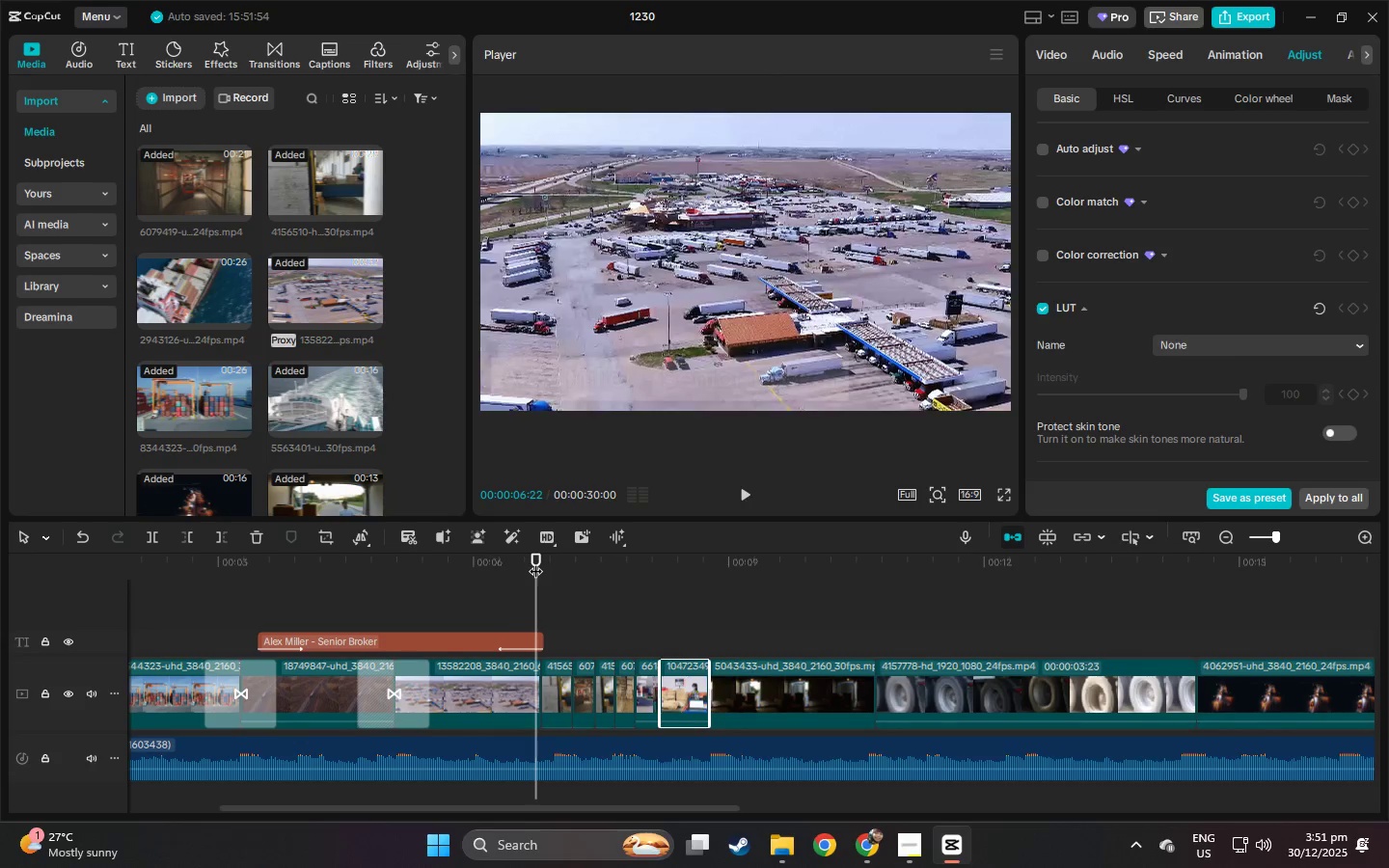 
key(Space)
 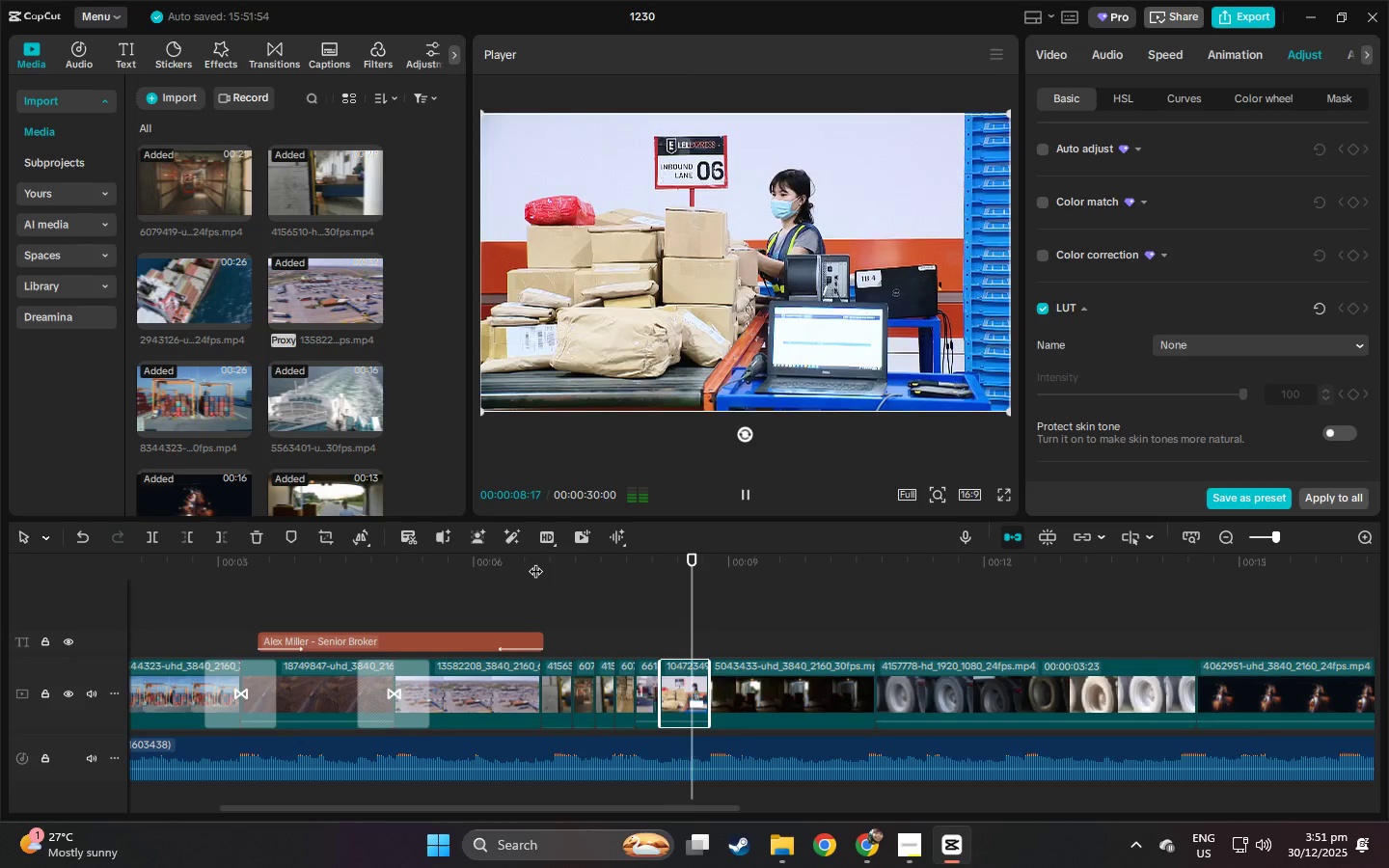 
key(Space)
 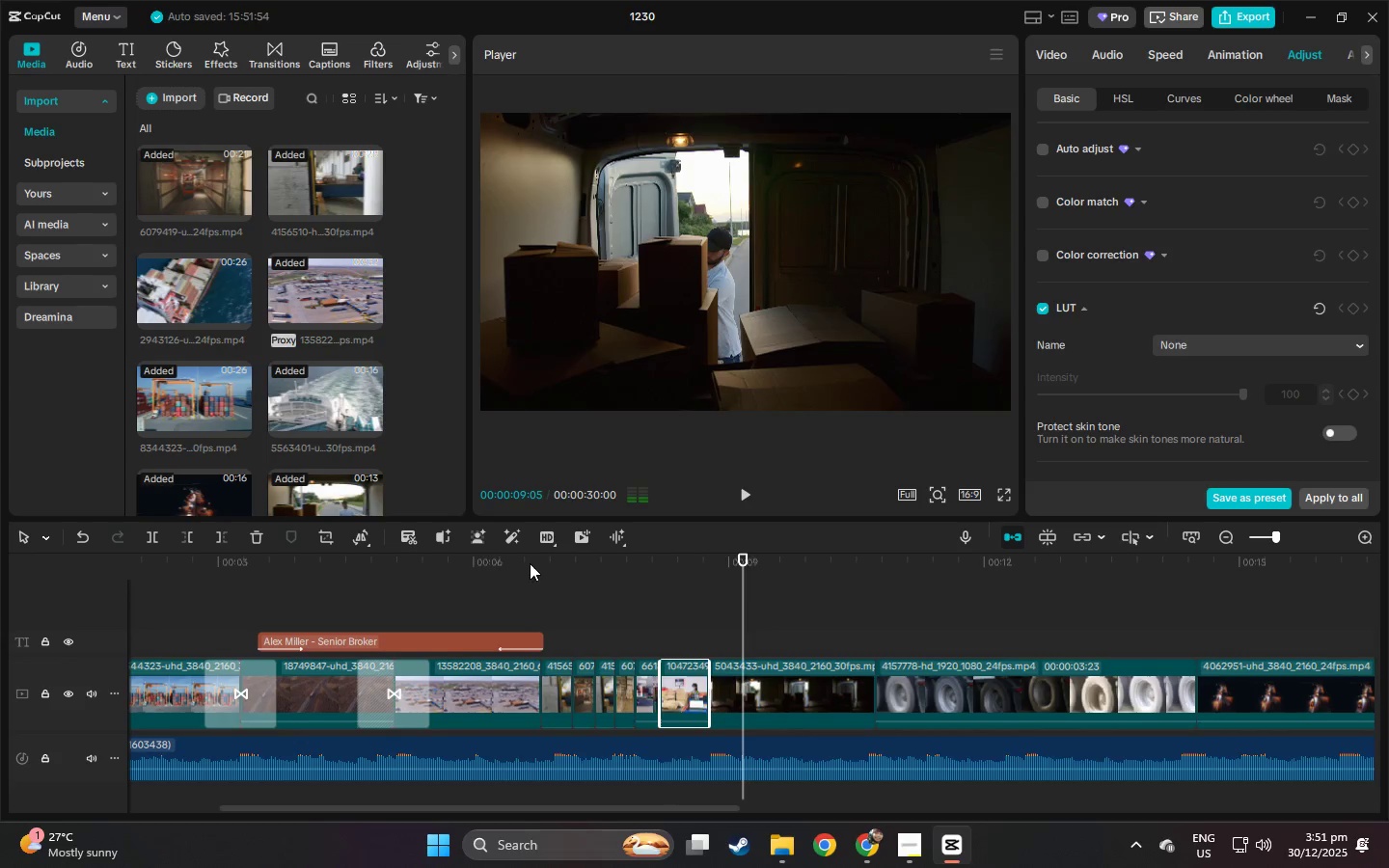 
left_click([497, 561])
 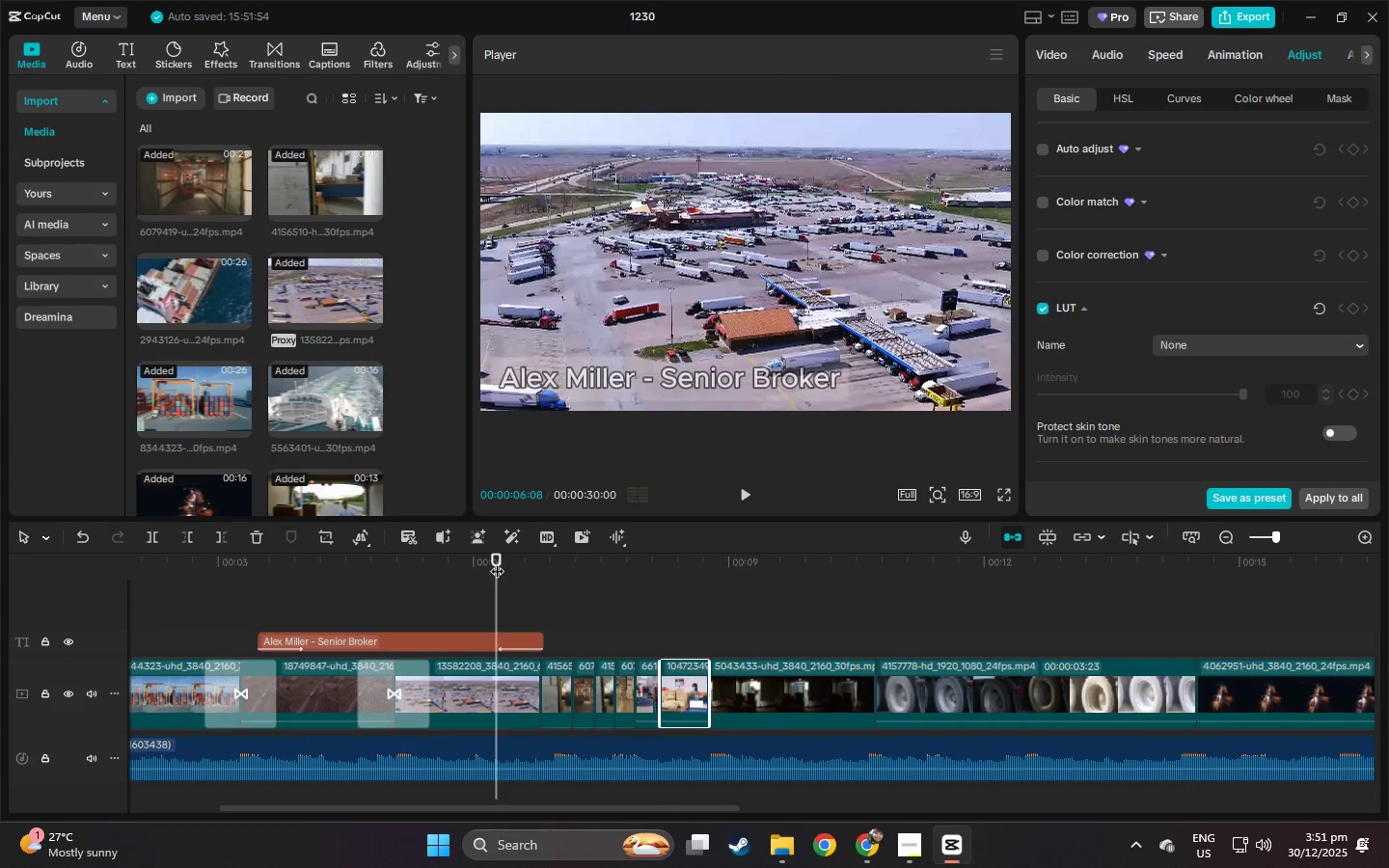 
key(Space)
 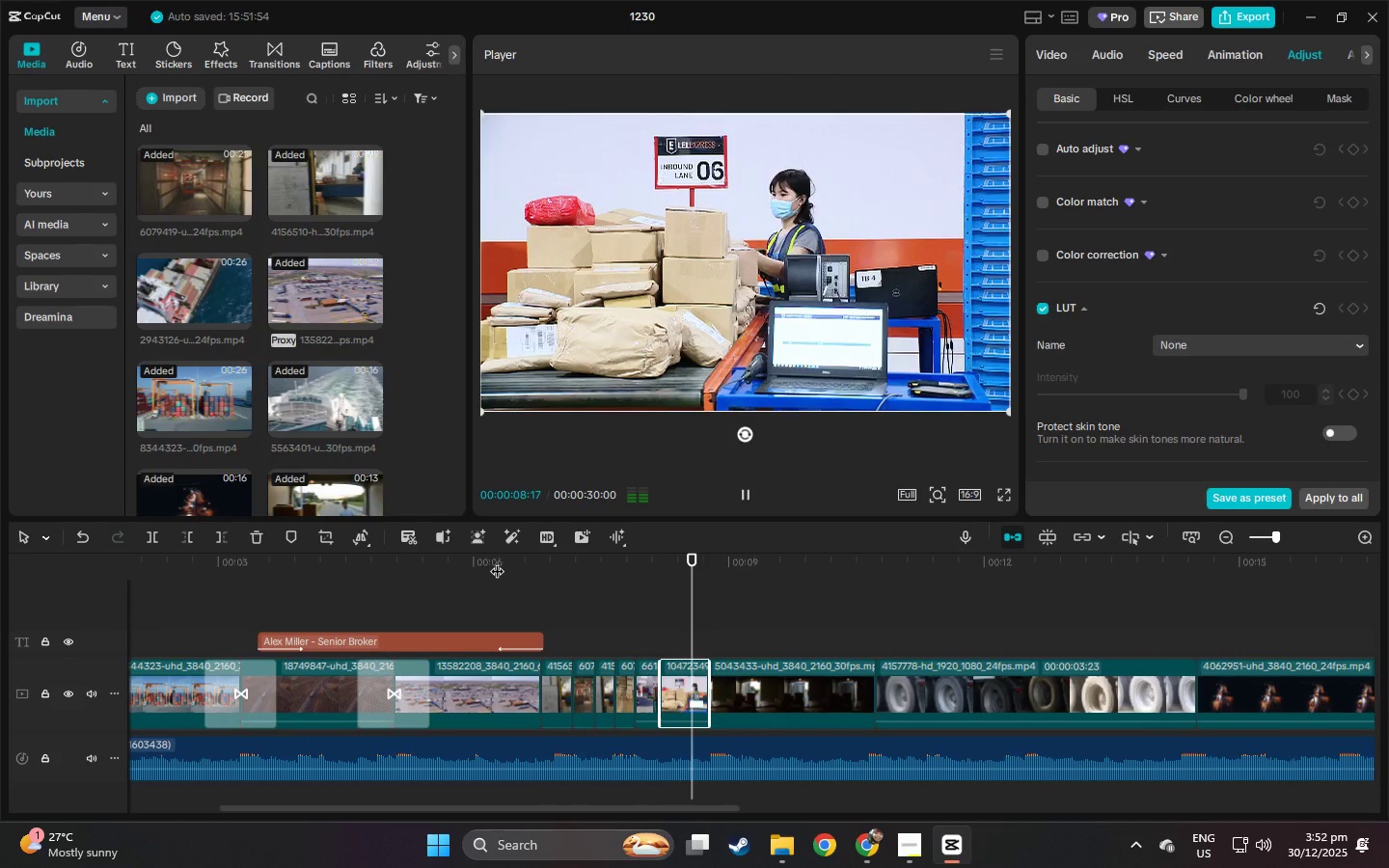 
left_click([497, 561])
 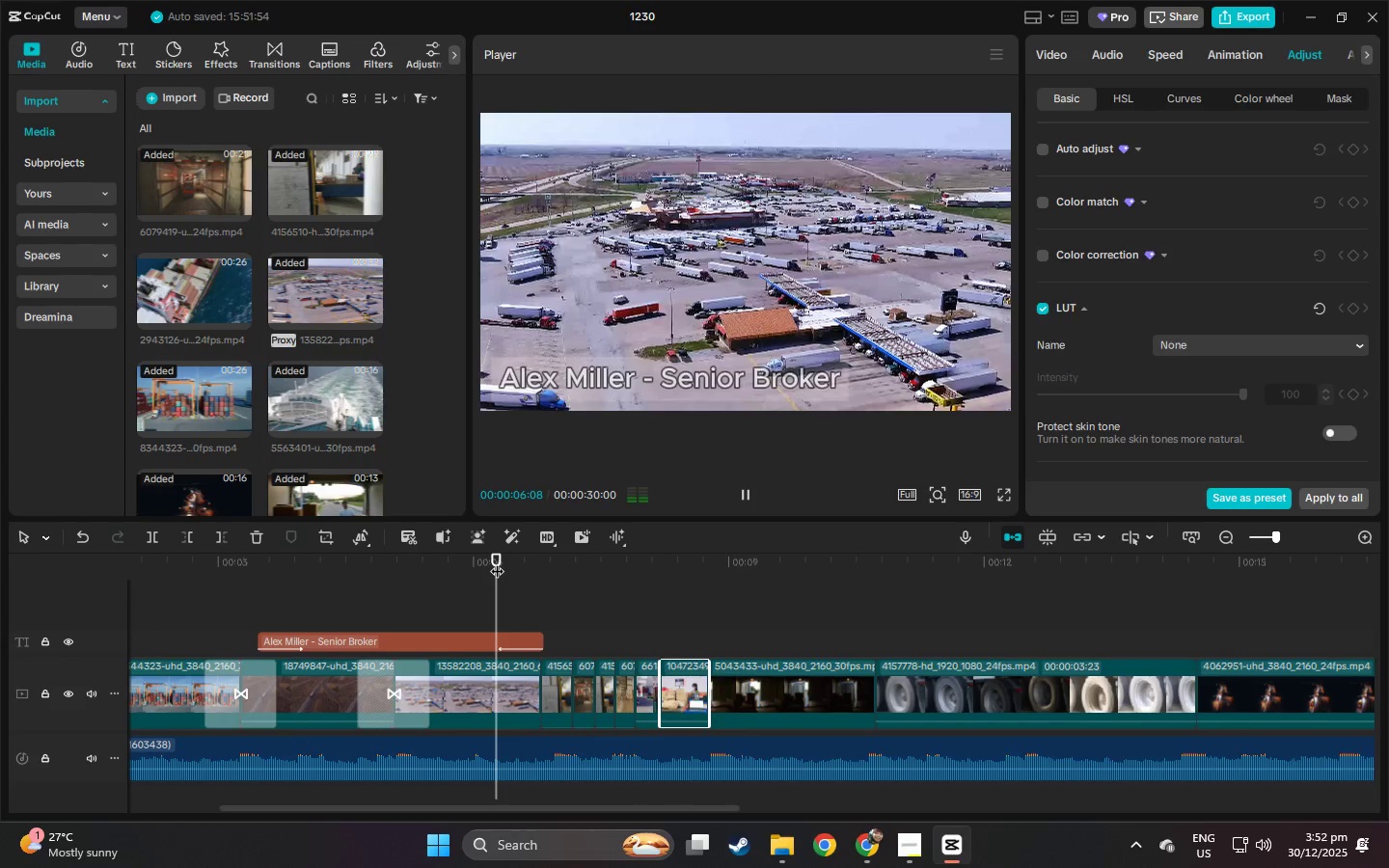 
key(Space)
 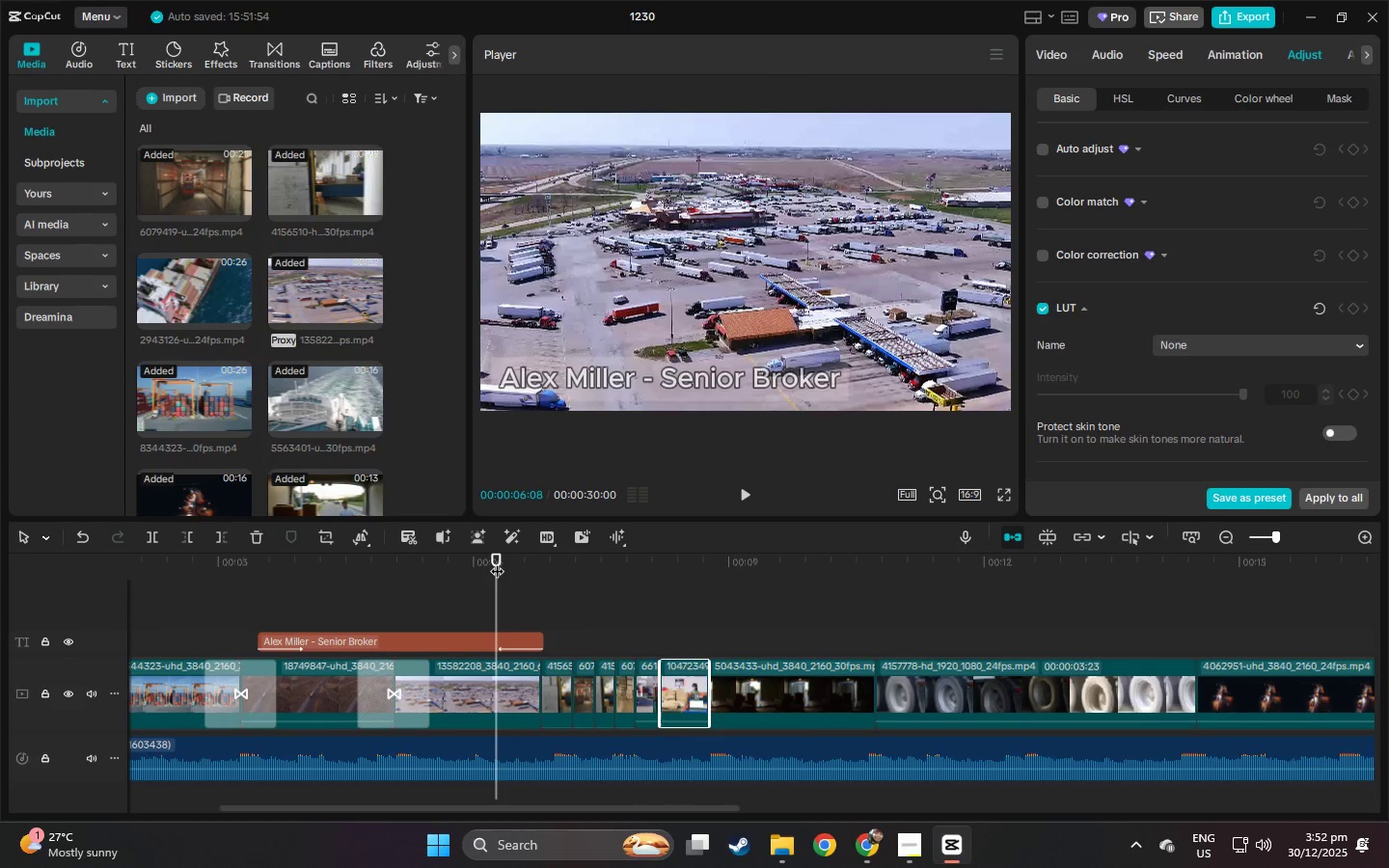 
key(Space)
 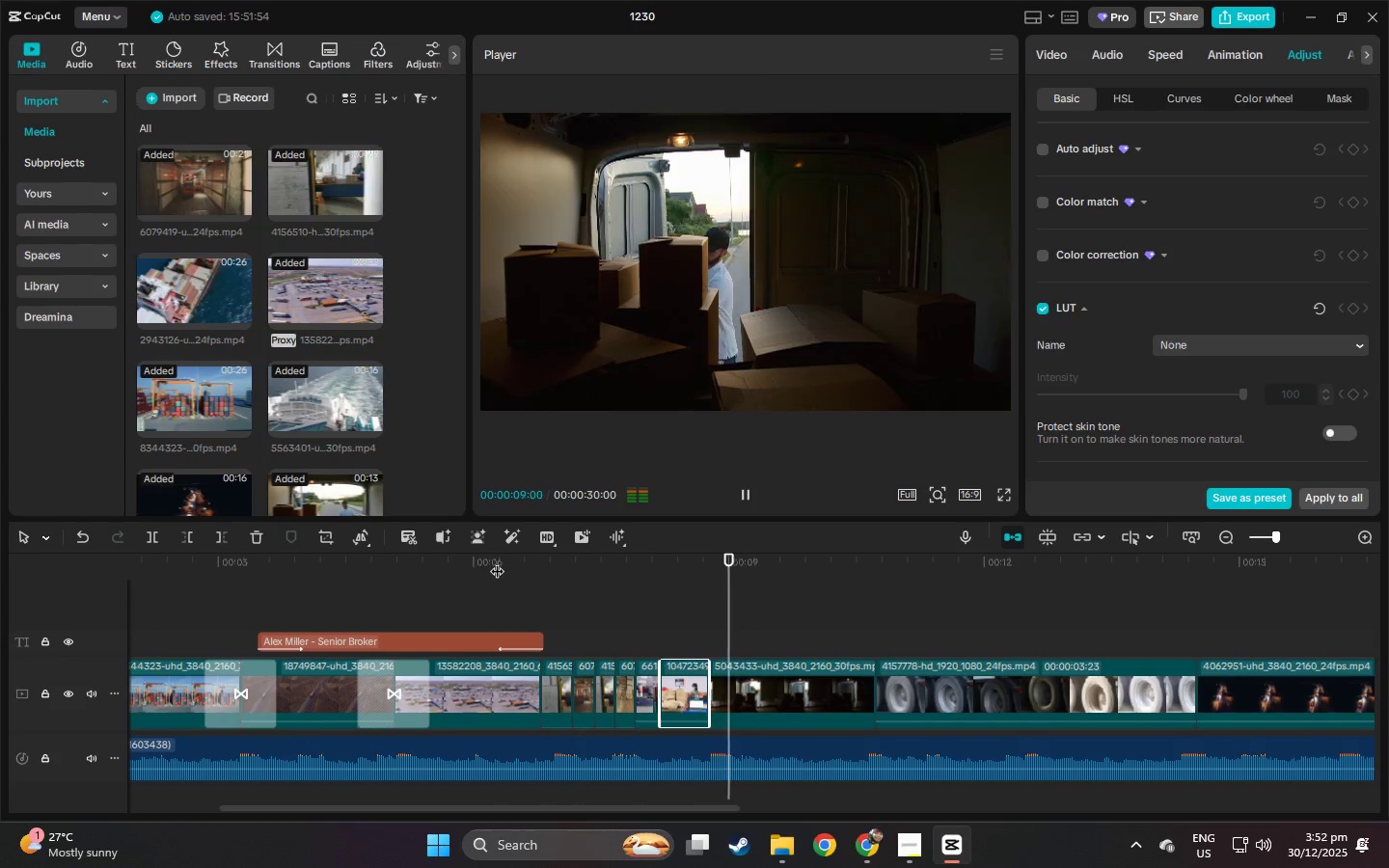 
left_click([522, 566])
 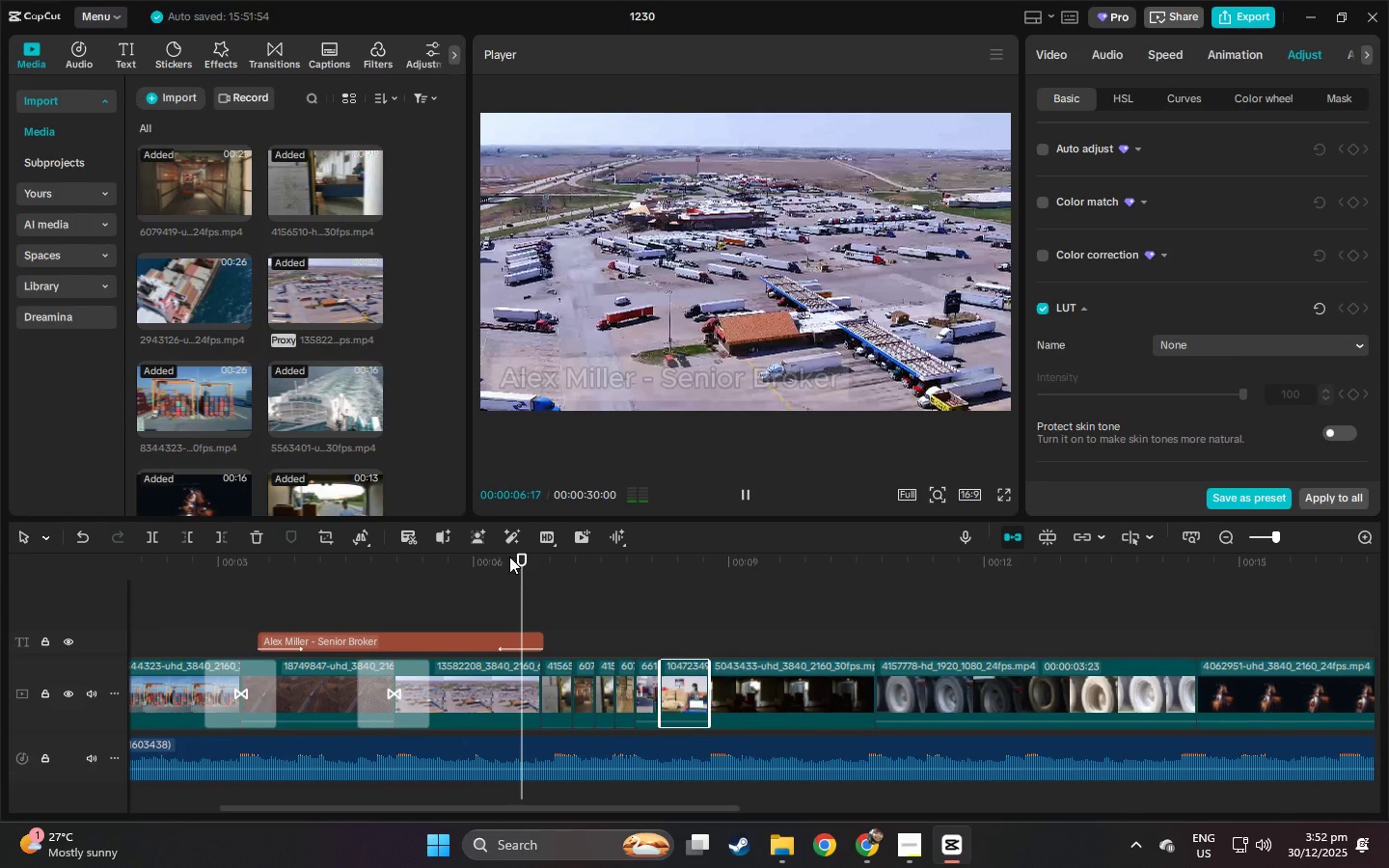 
left_click_drag(start_coordinate=[487, 556], to_coordinate=[46, 533])
 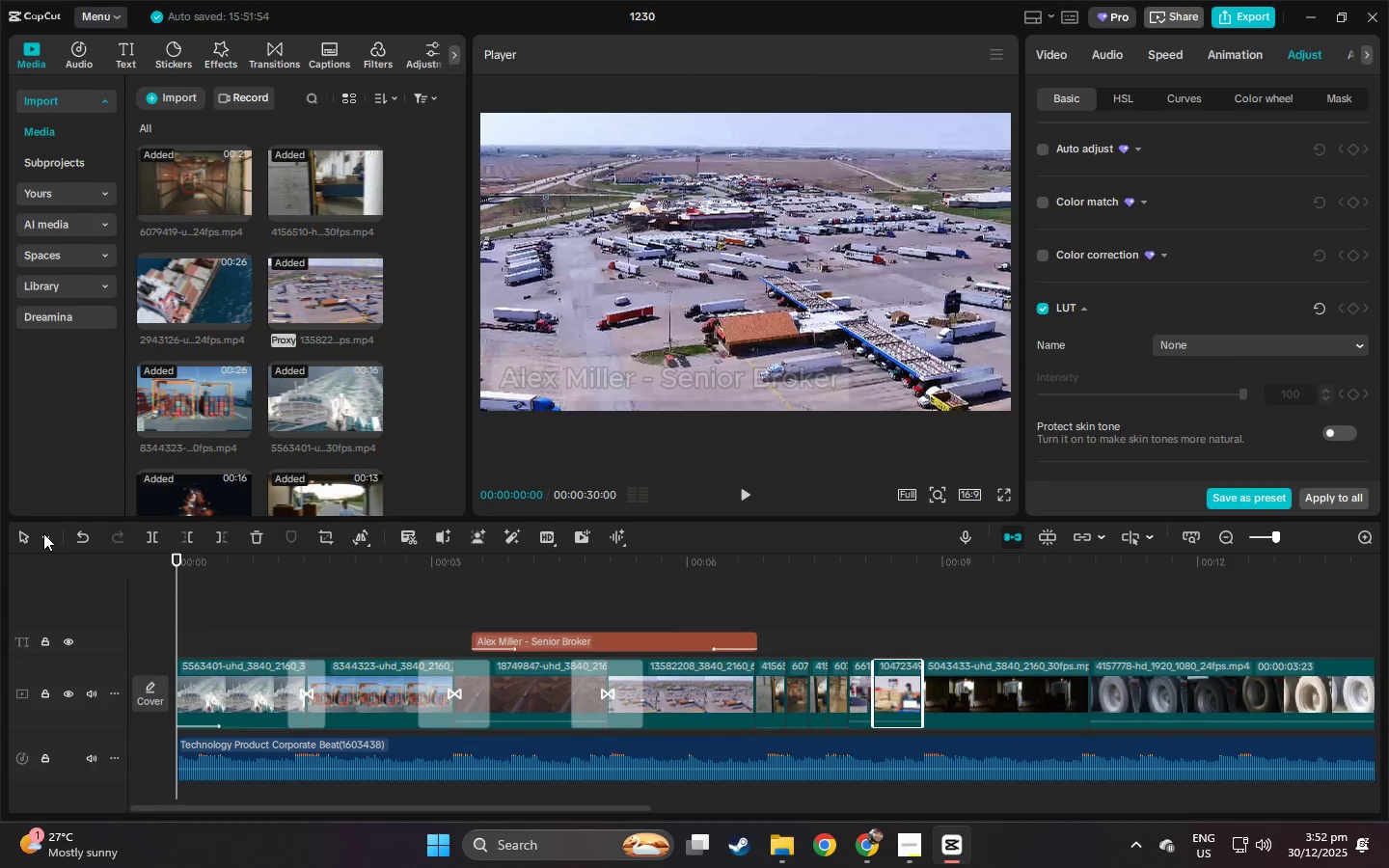 
key(Space)
 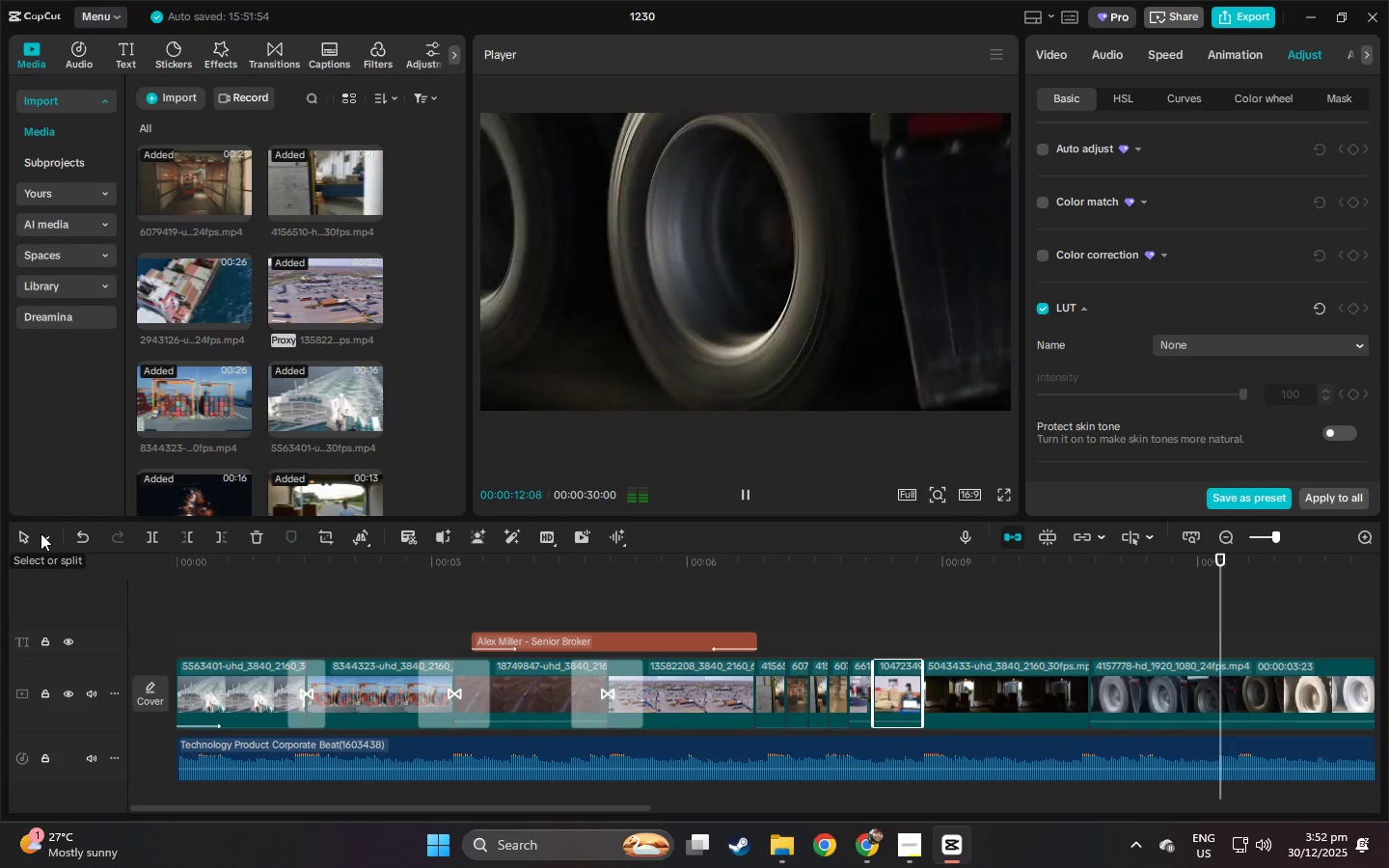 
wait(17.33)
 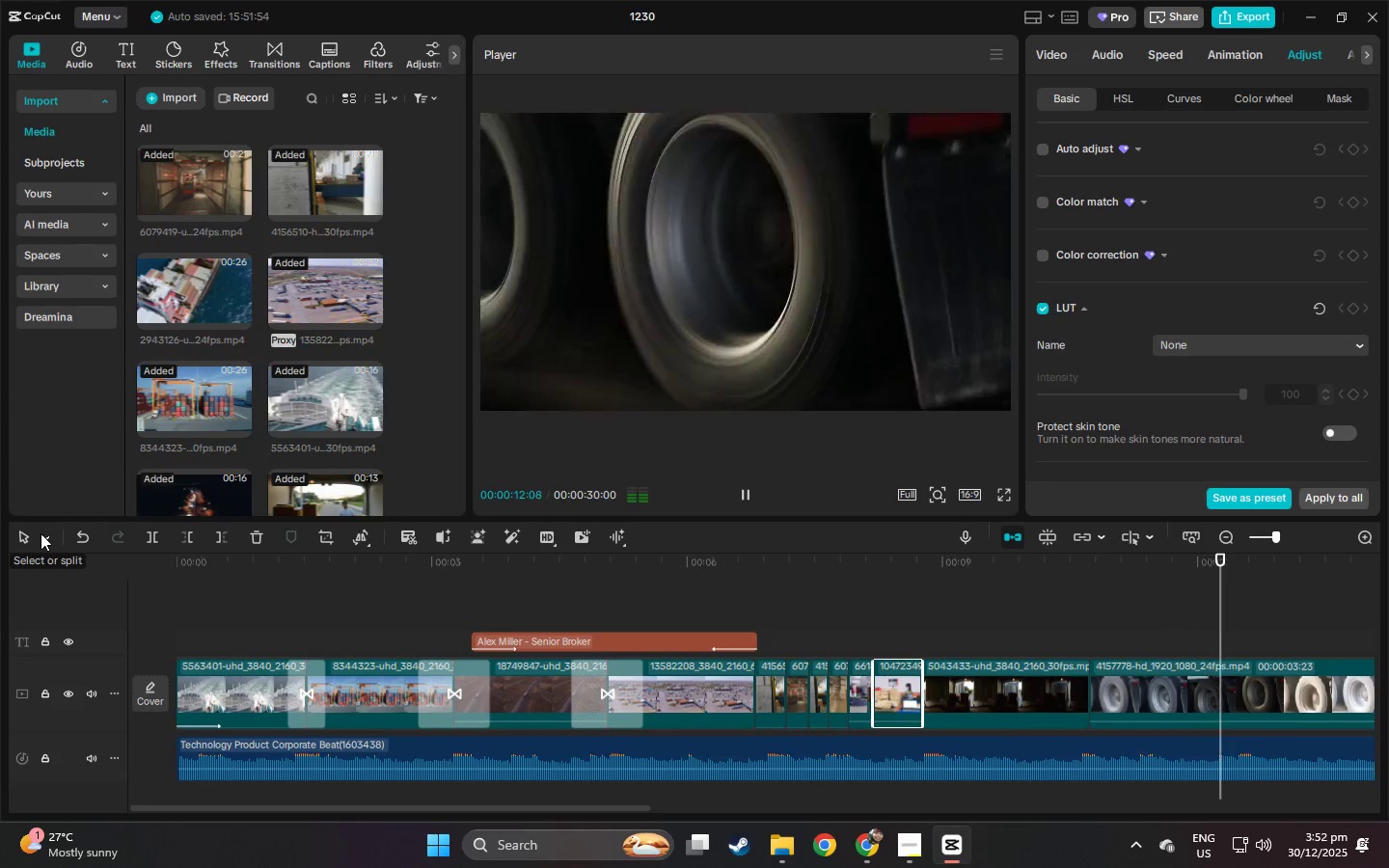 
left_click_drag(start_coordinate=[1271, 540], to_coordinate=[1264, 540])
 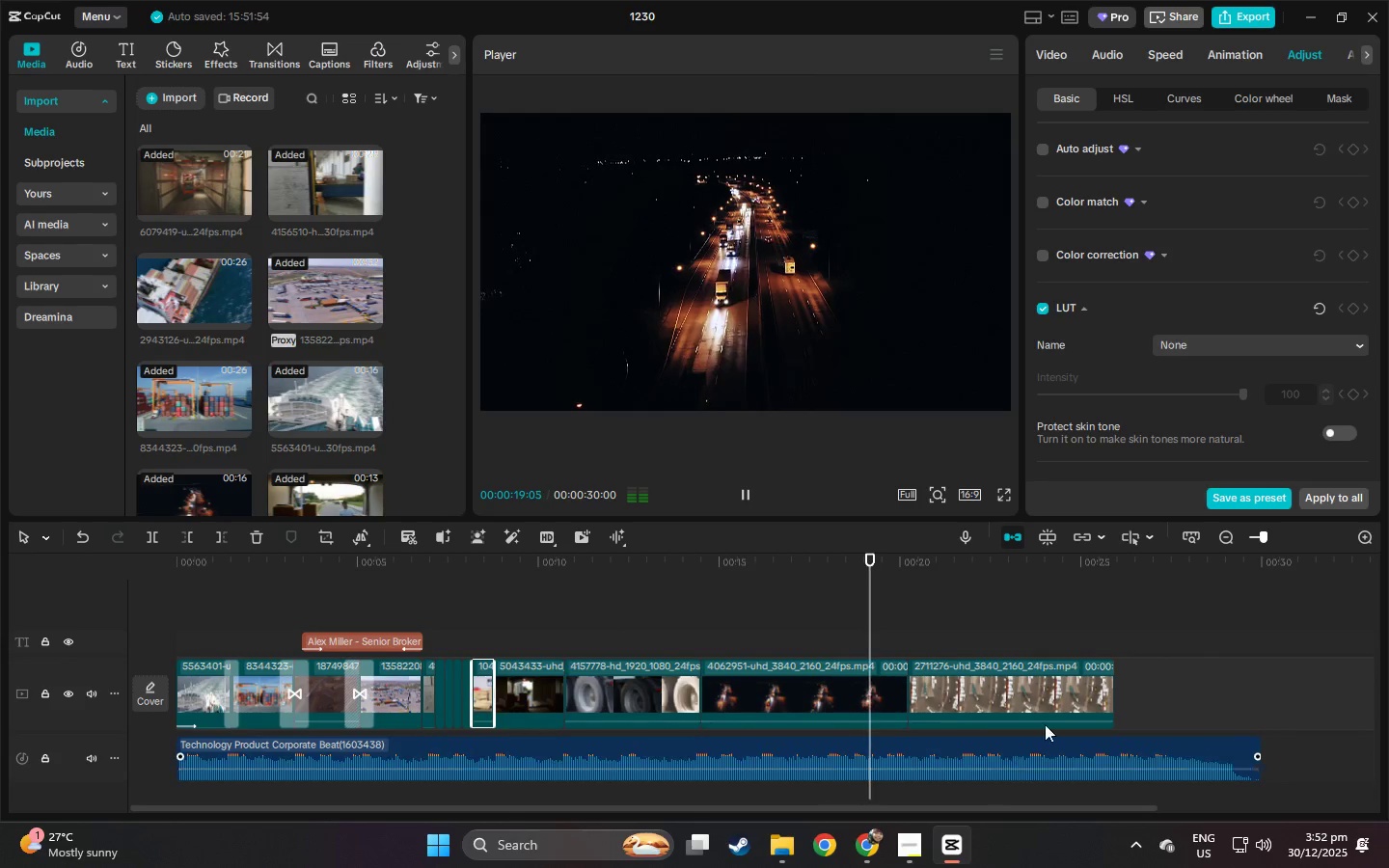 
left_click([1052, 711])
 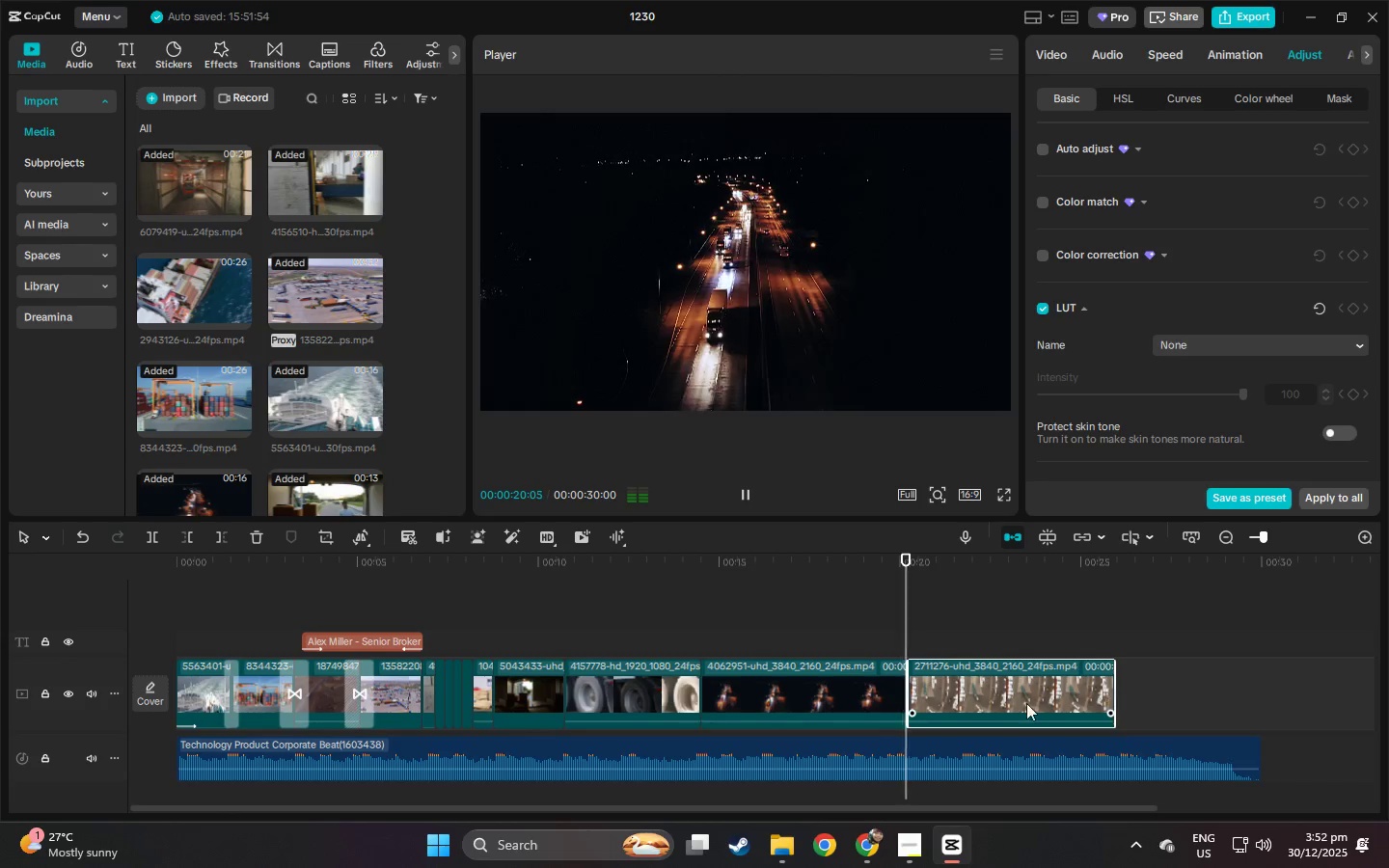 
left_click([874, 702])
 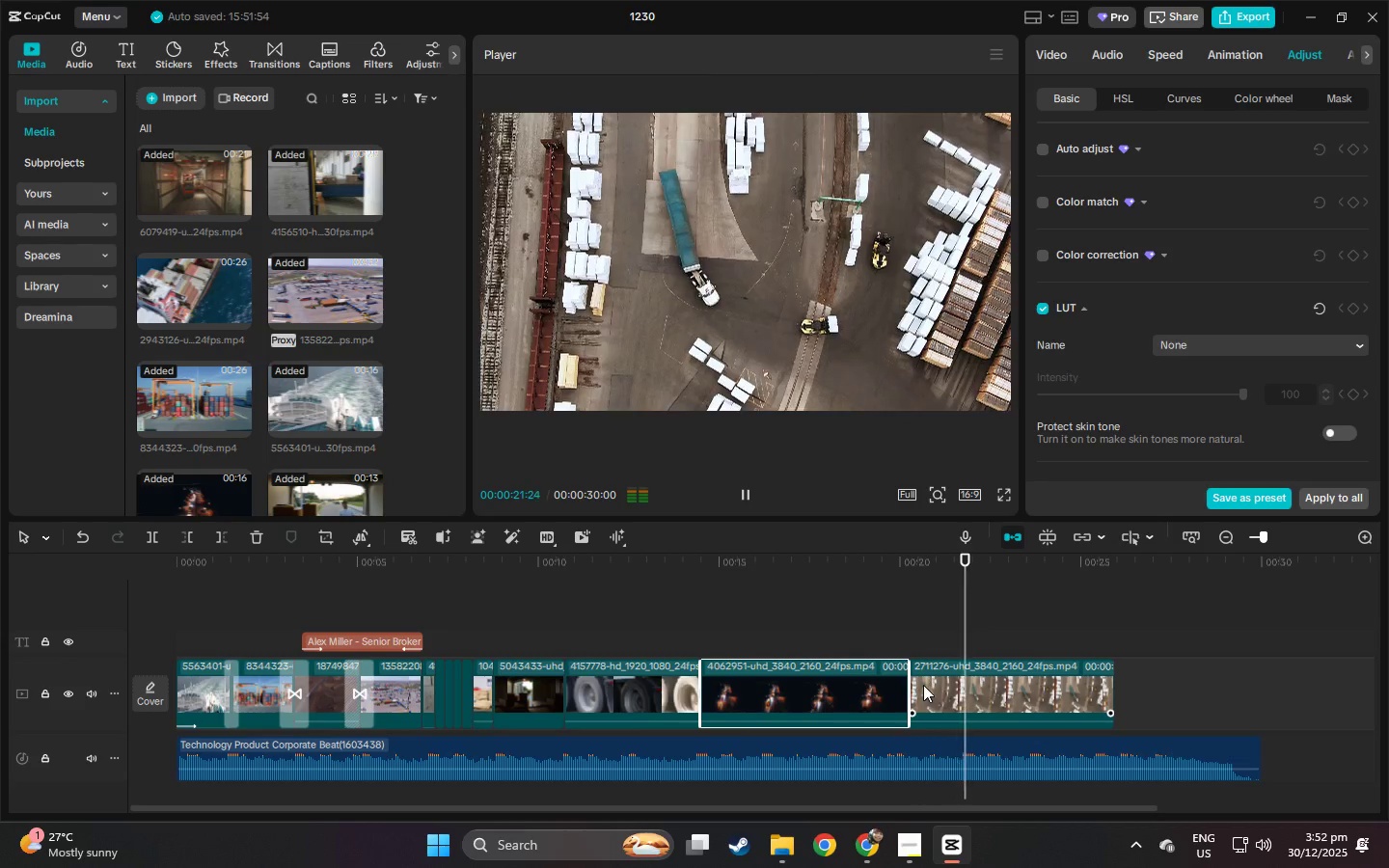 
left_click_drag(start_coordinate=[910, 685], to_coordinate=[924, 685])
 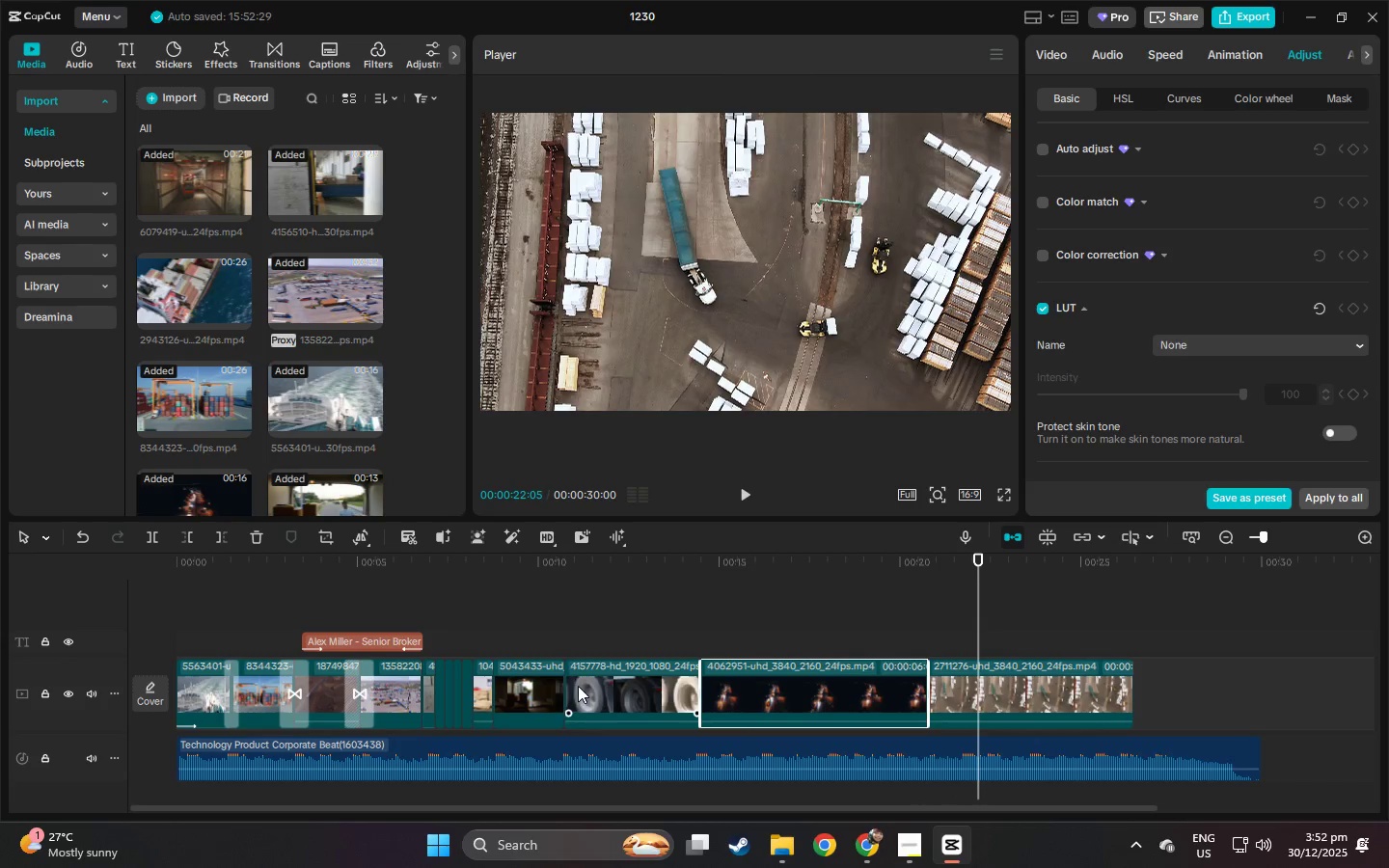 
left_click([555, 686])
 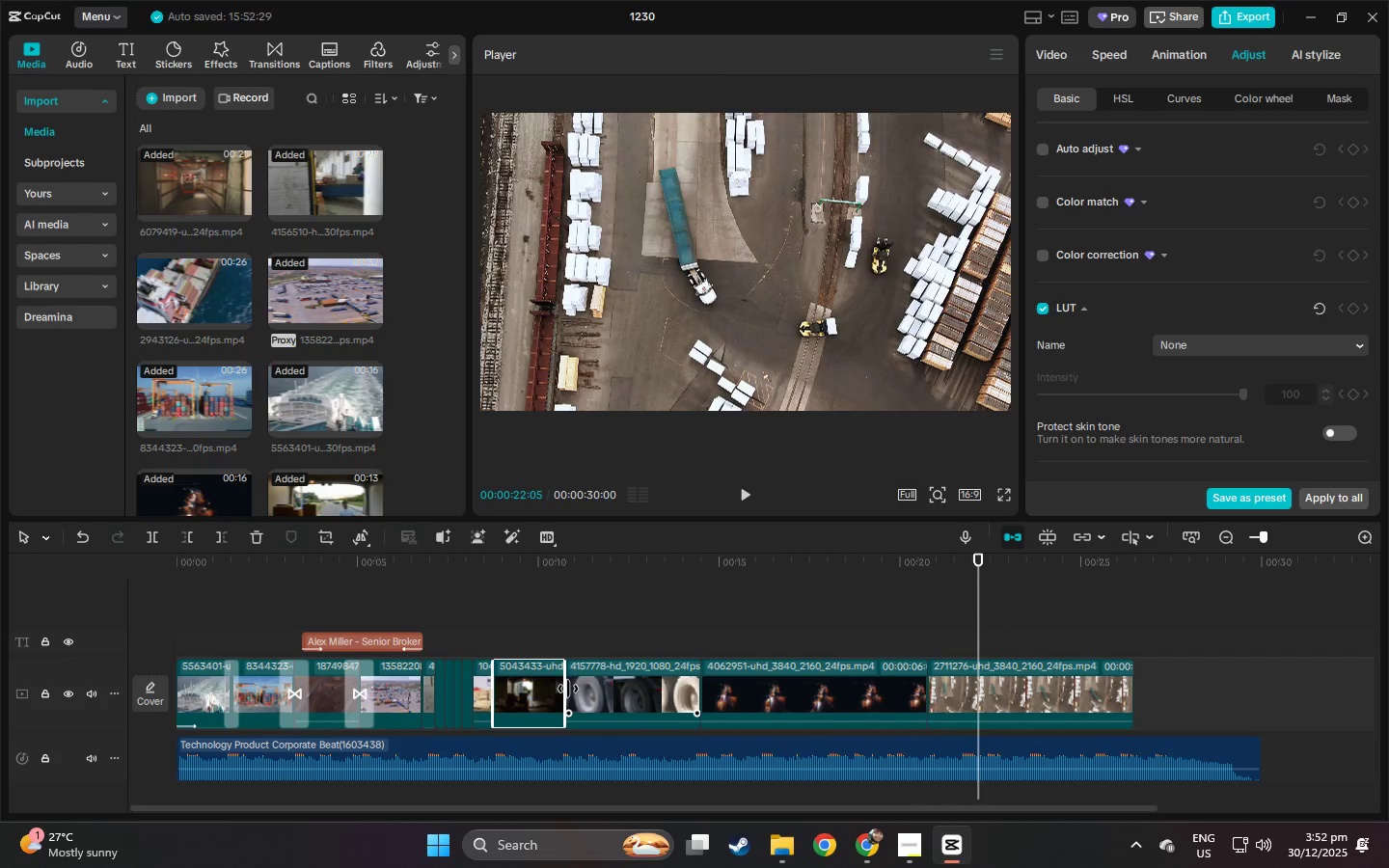 
left_click_drag(start_coordinate=[568, 689], to_coordinate=[601, 689])
 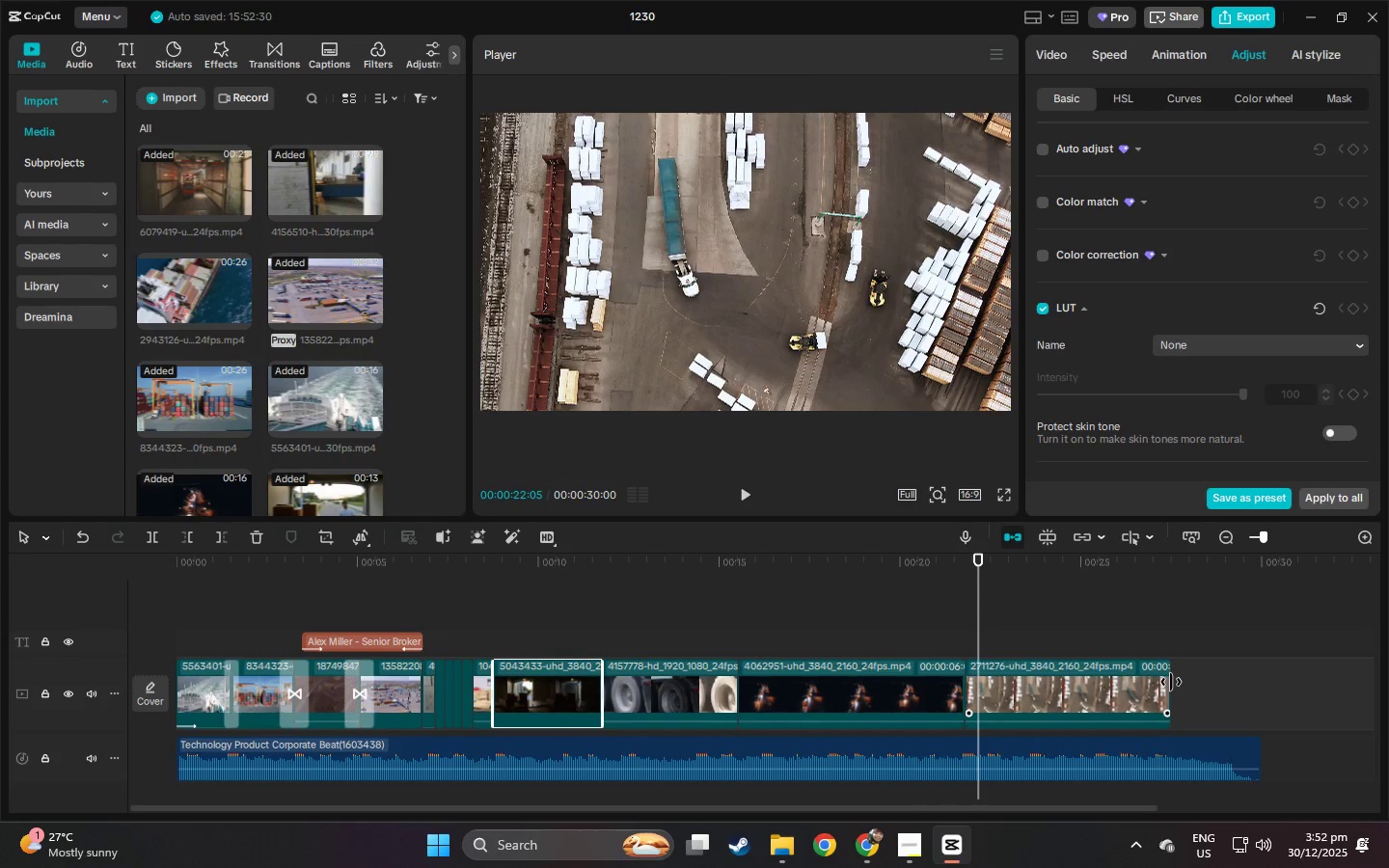 
left_click_drag(start_coordinate=[1170, 683], to_coordinate=[1201, 685])
 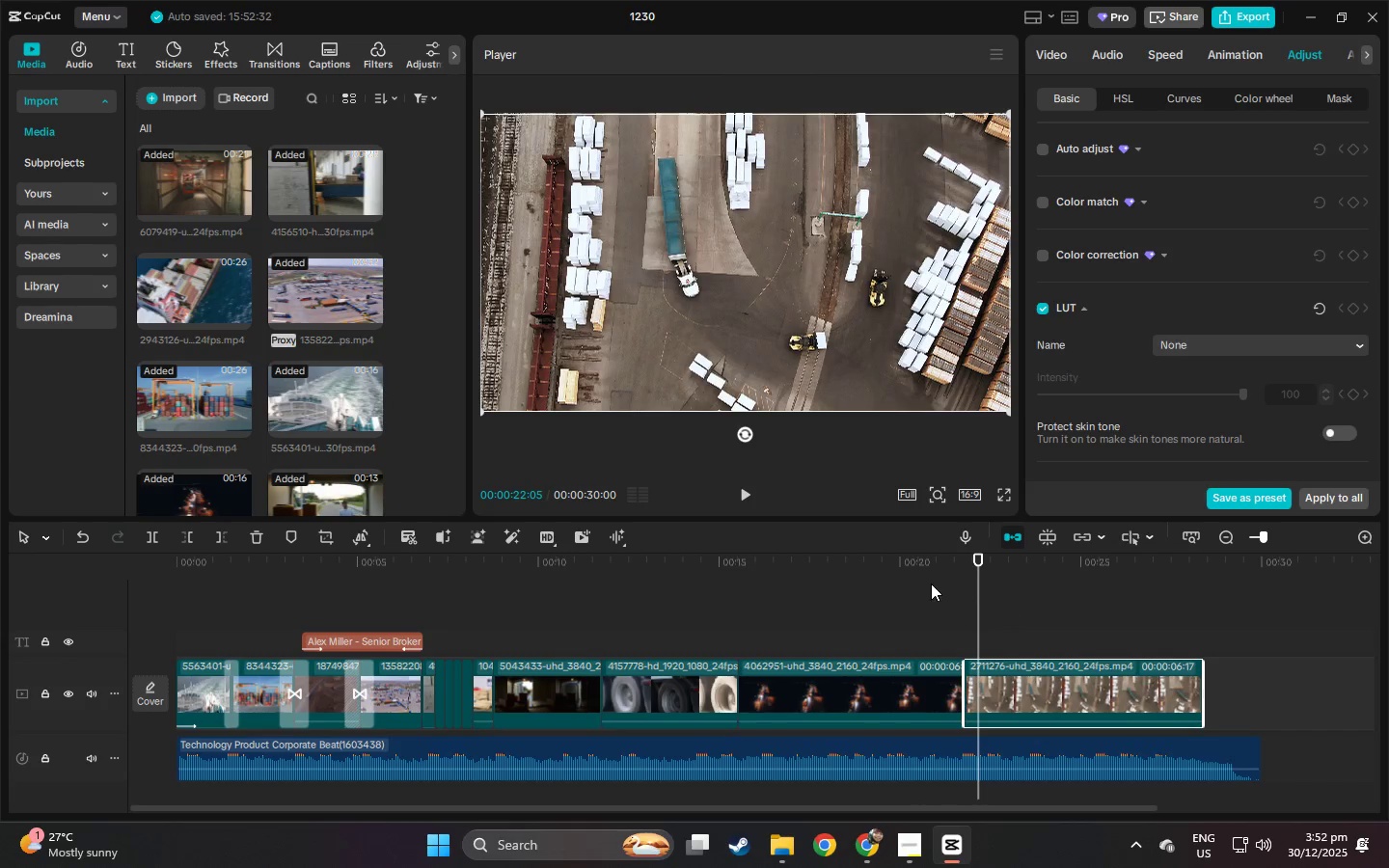 
key(Space)
 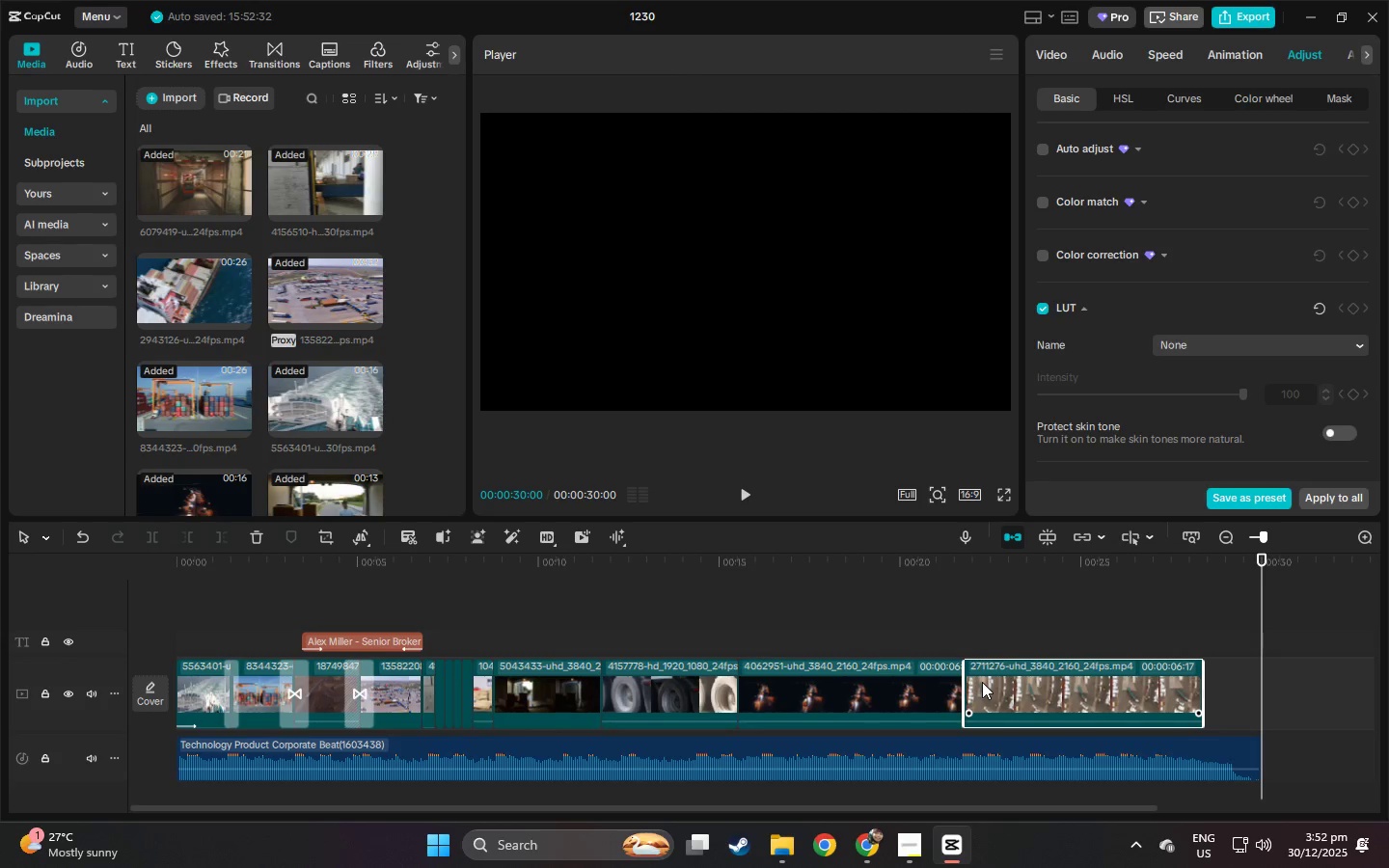 
wait(29.8)
 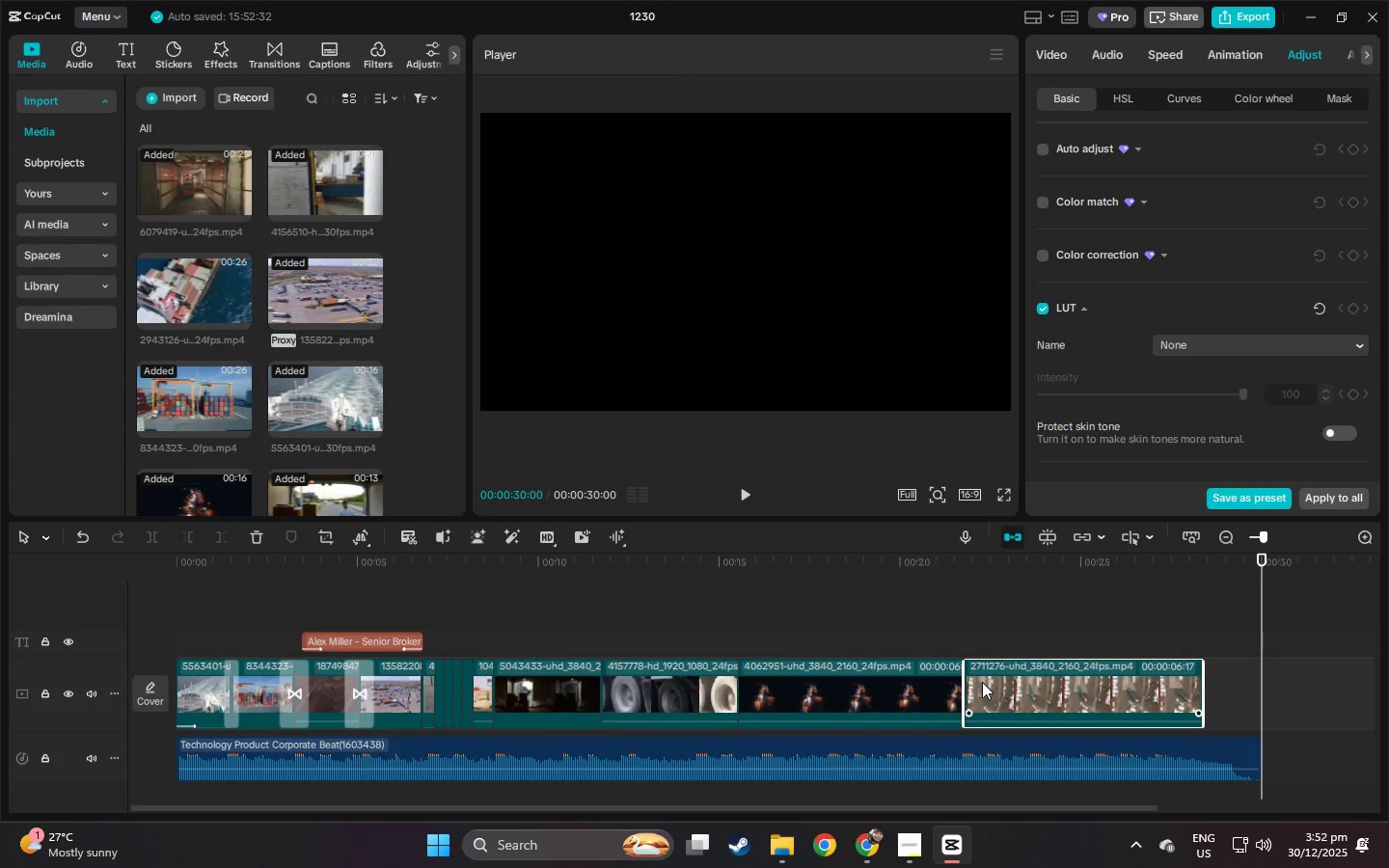 
key(Alt+AltLeft)
 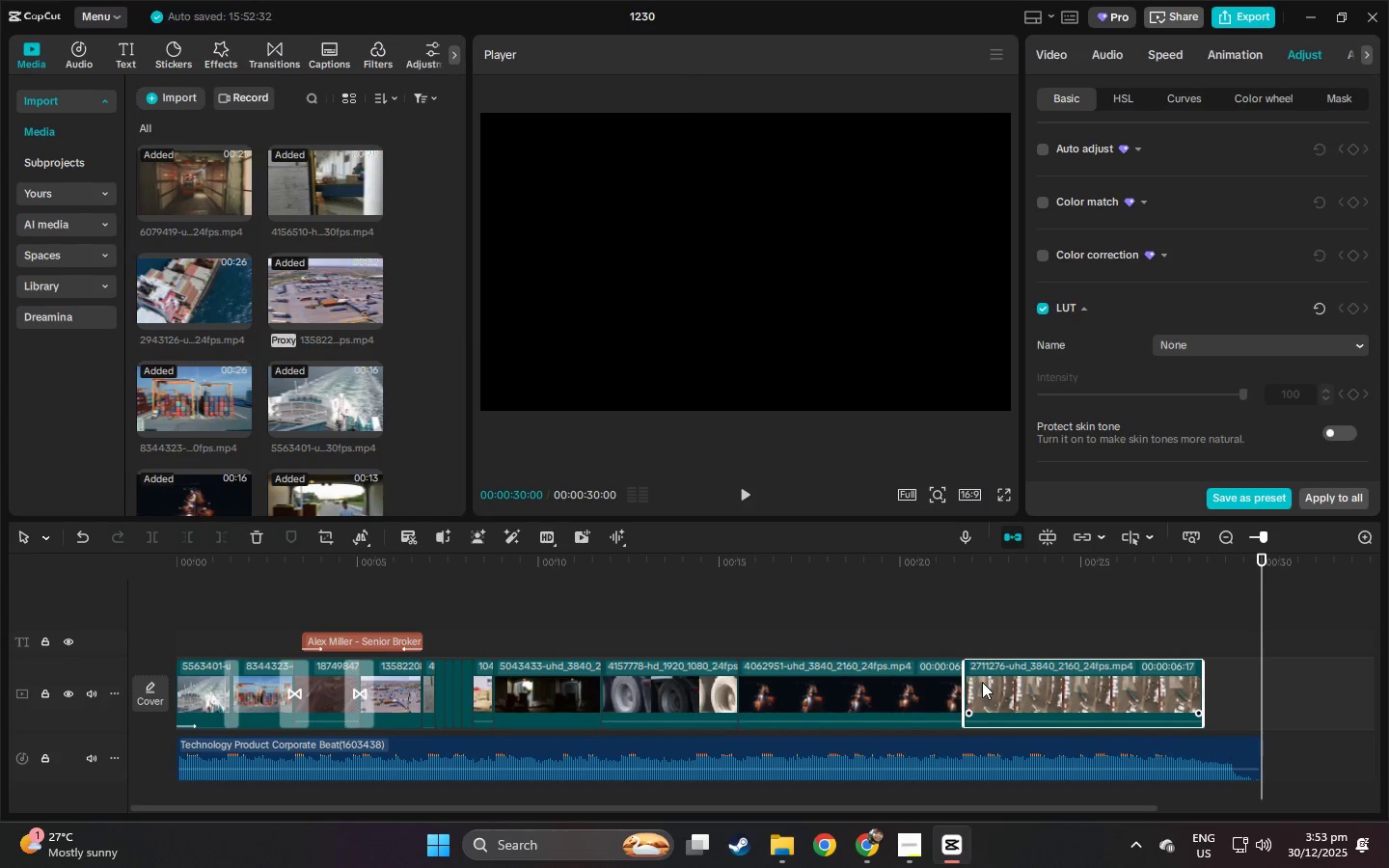 
key(Alt+Tab)